 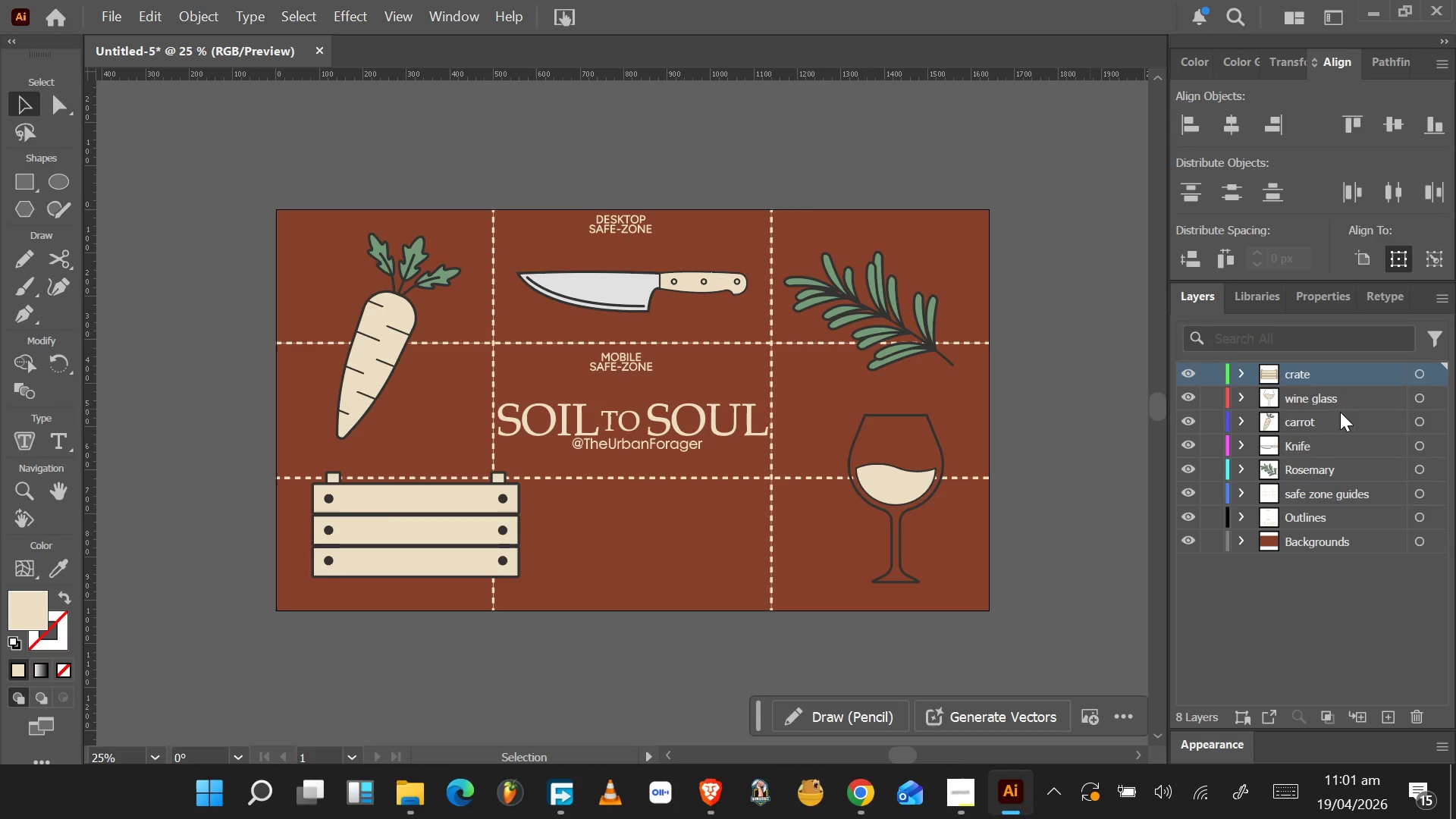 
hold_key(key=ControlLeft, duration=0.94)
hold_key(key=ShiftLeft, duration=0.56)
left_click([1336, 469])
 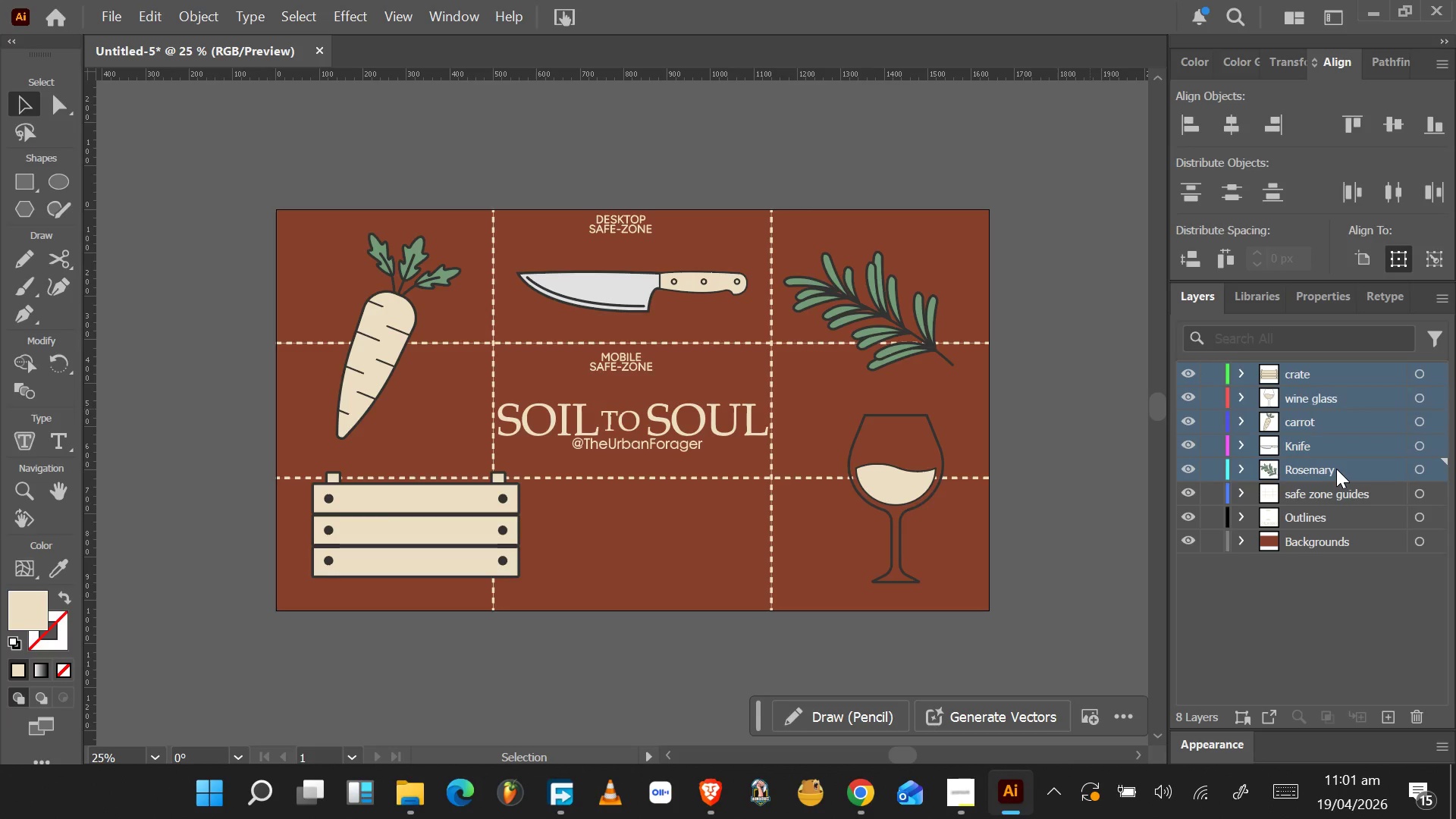 
right_click([1336, 469])
 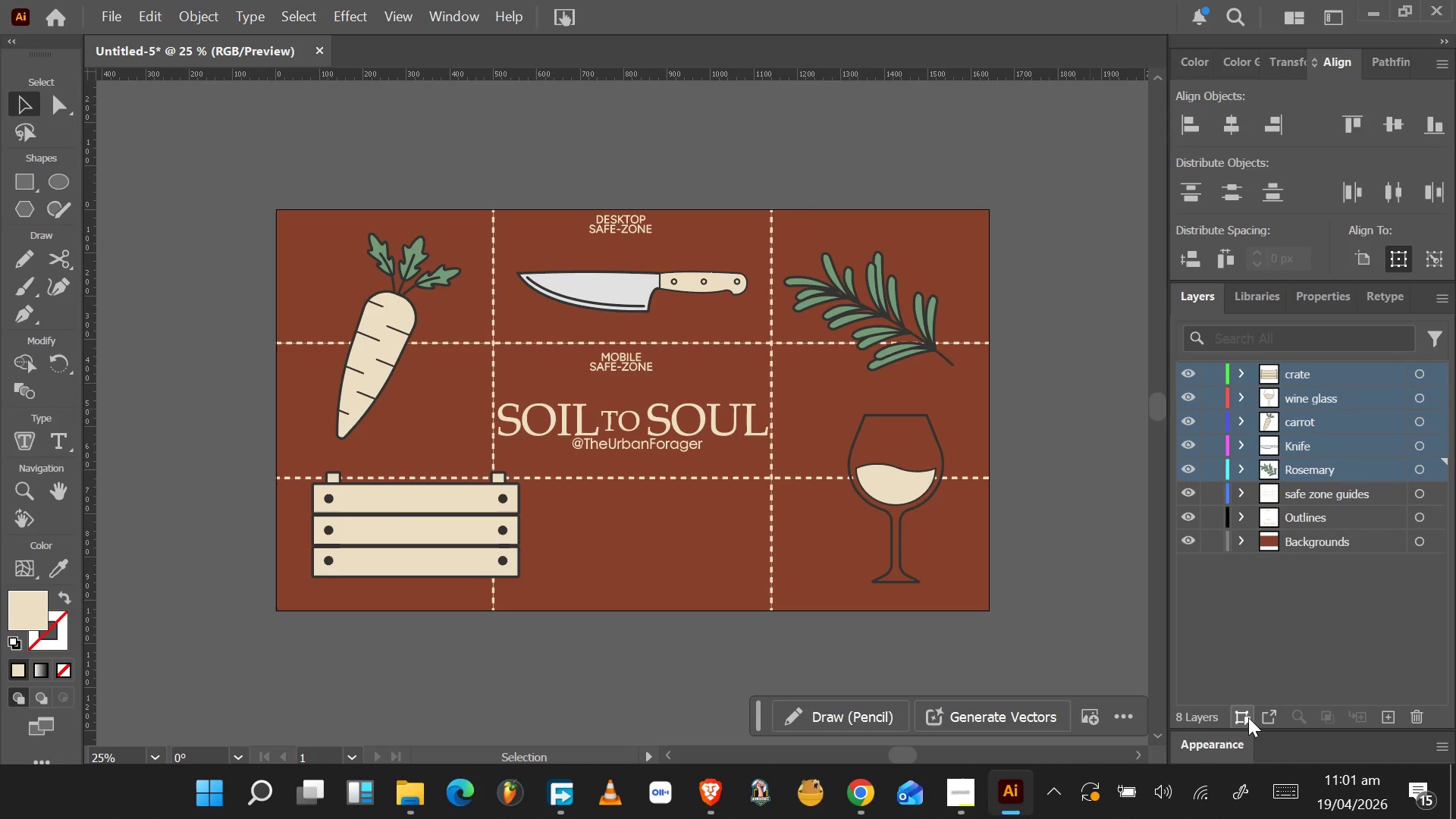 
wait(8.14)
 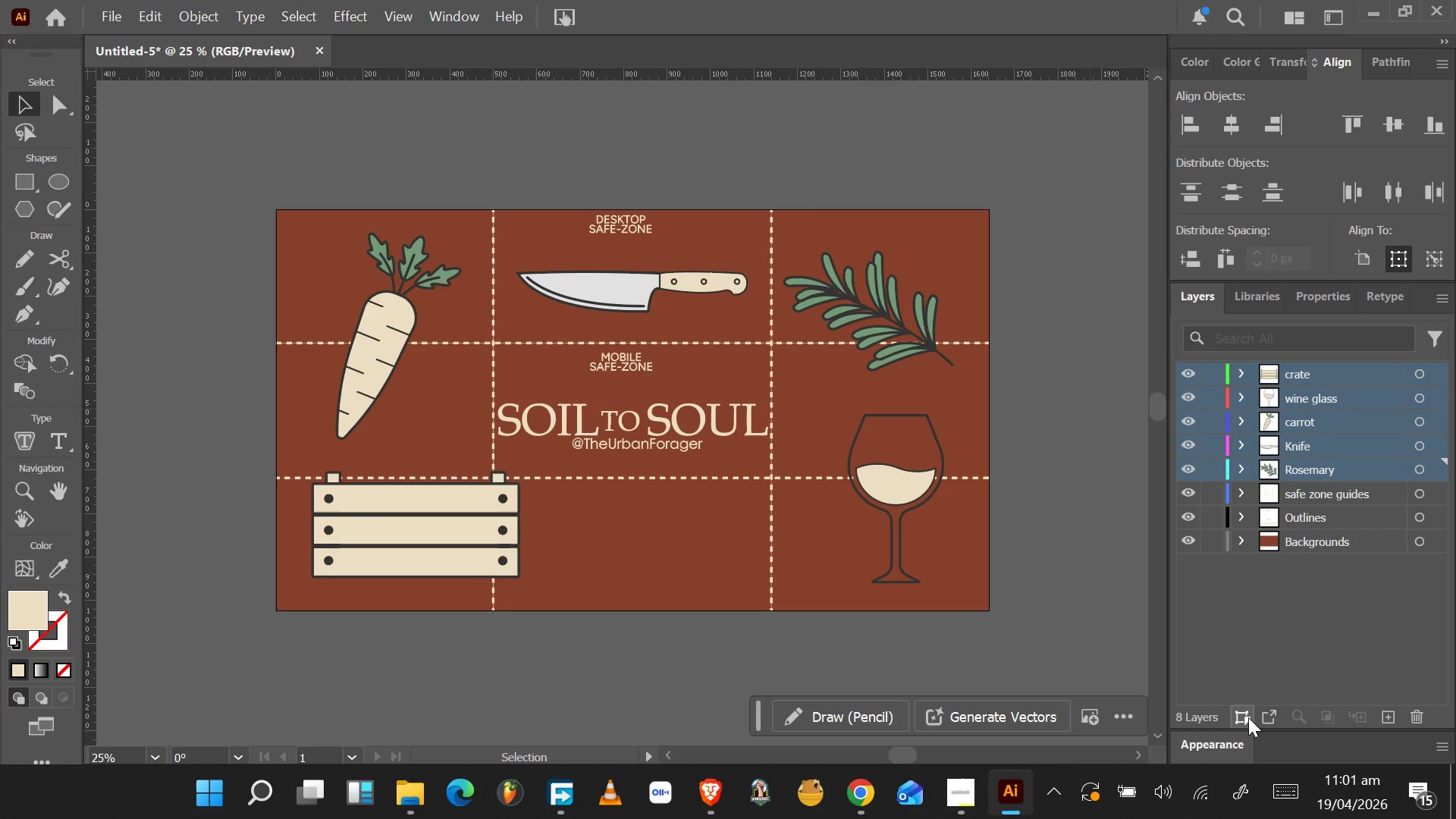 
mouse_move([1428, 456])